 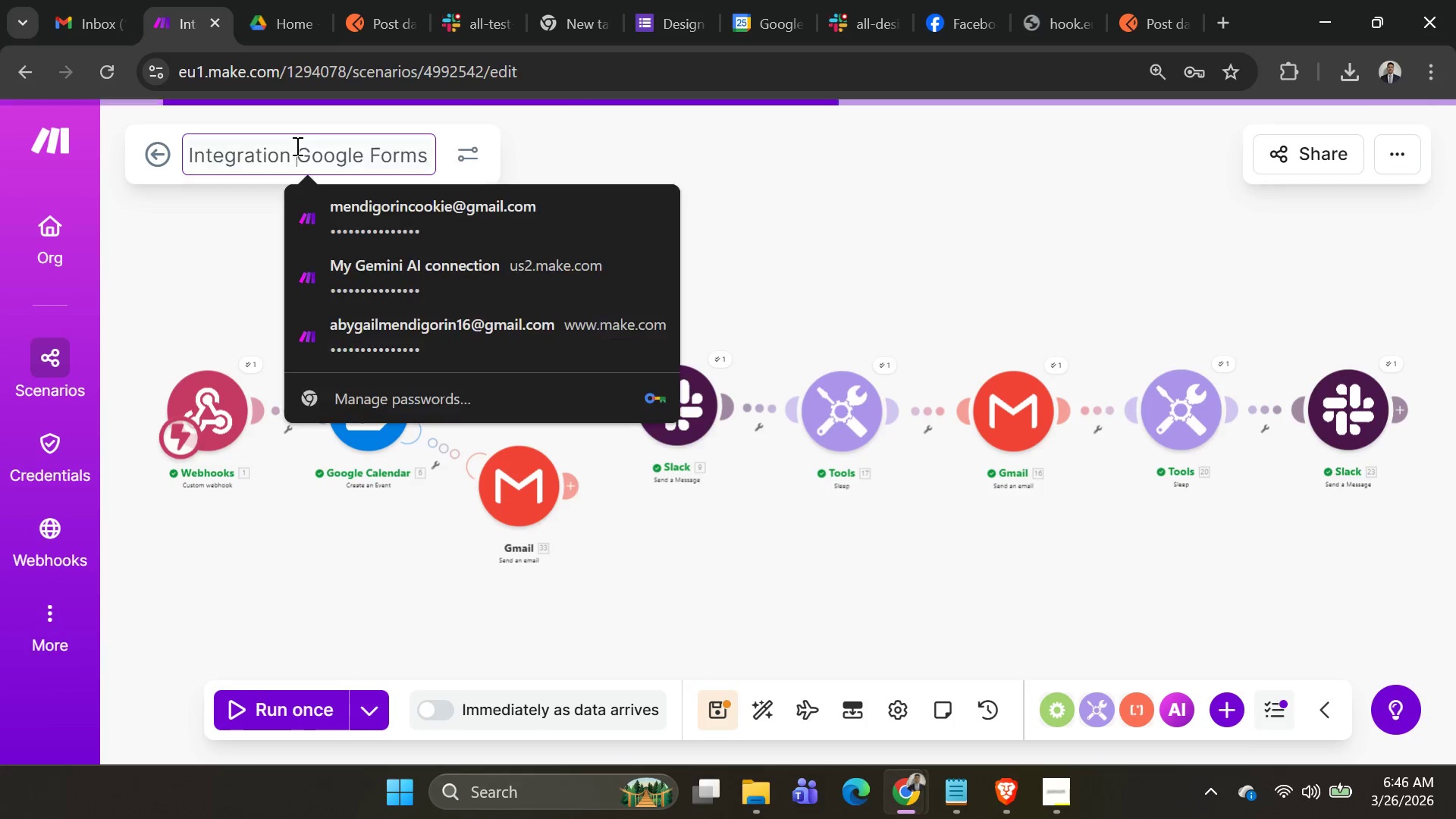 
key(Control+A)
 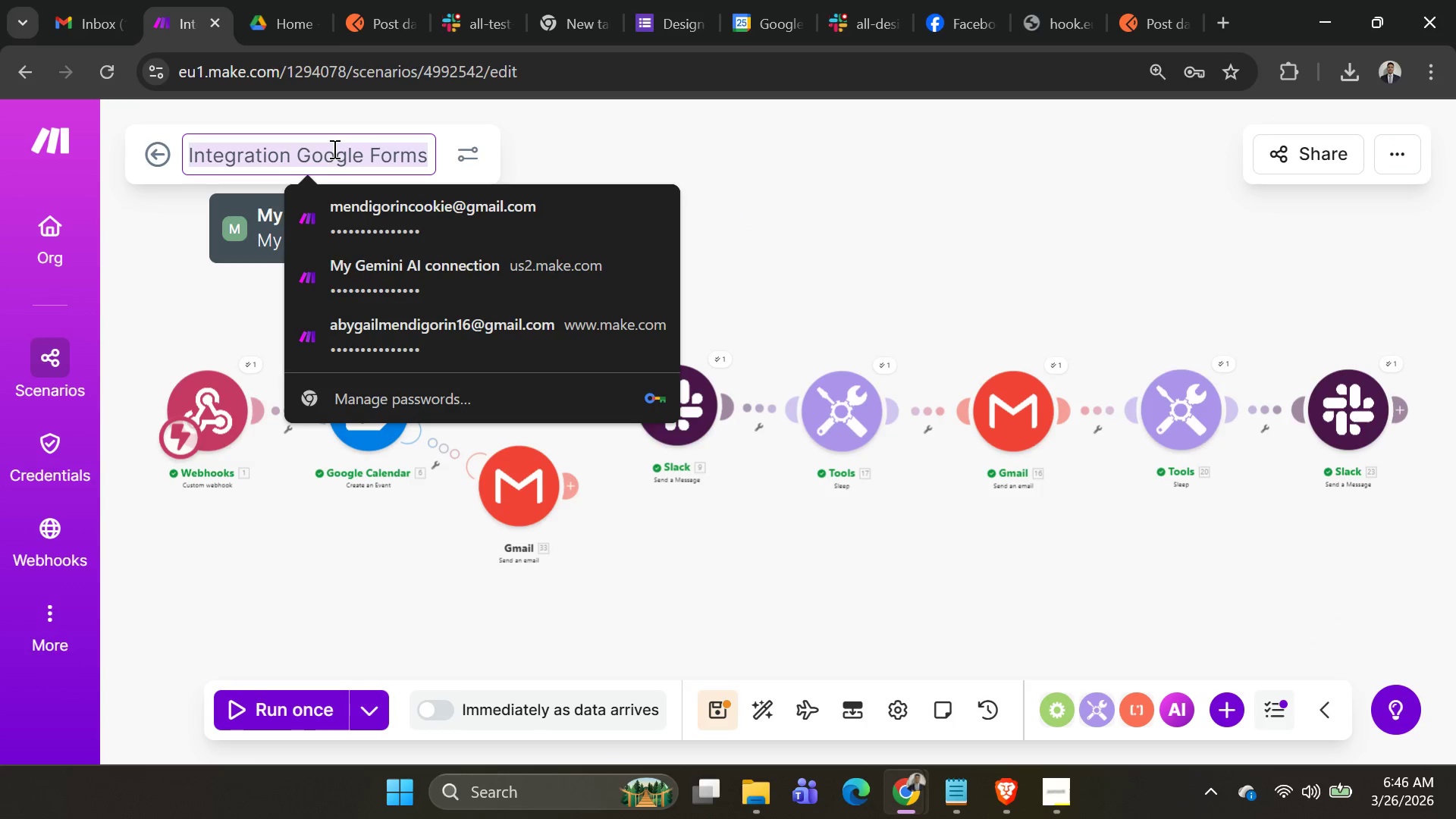 
key(Control+V)
 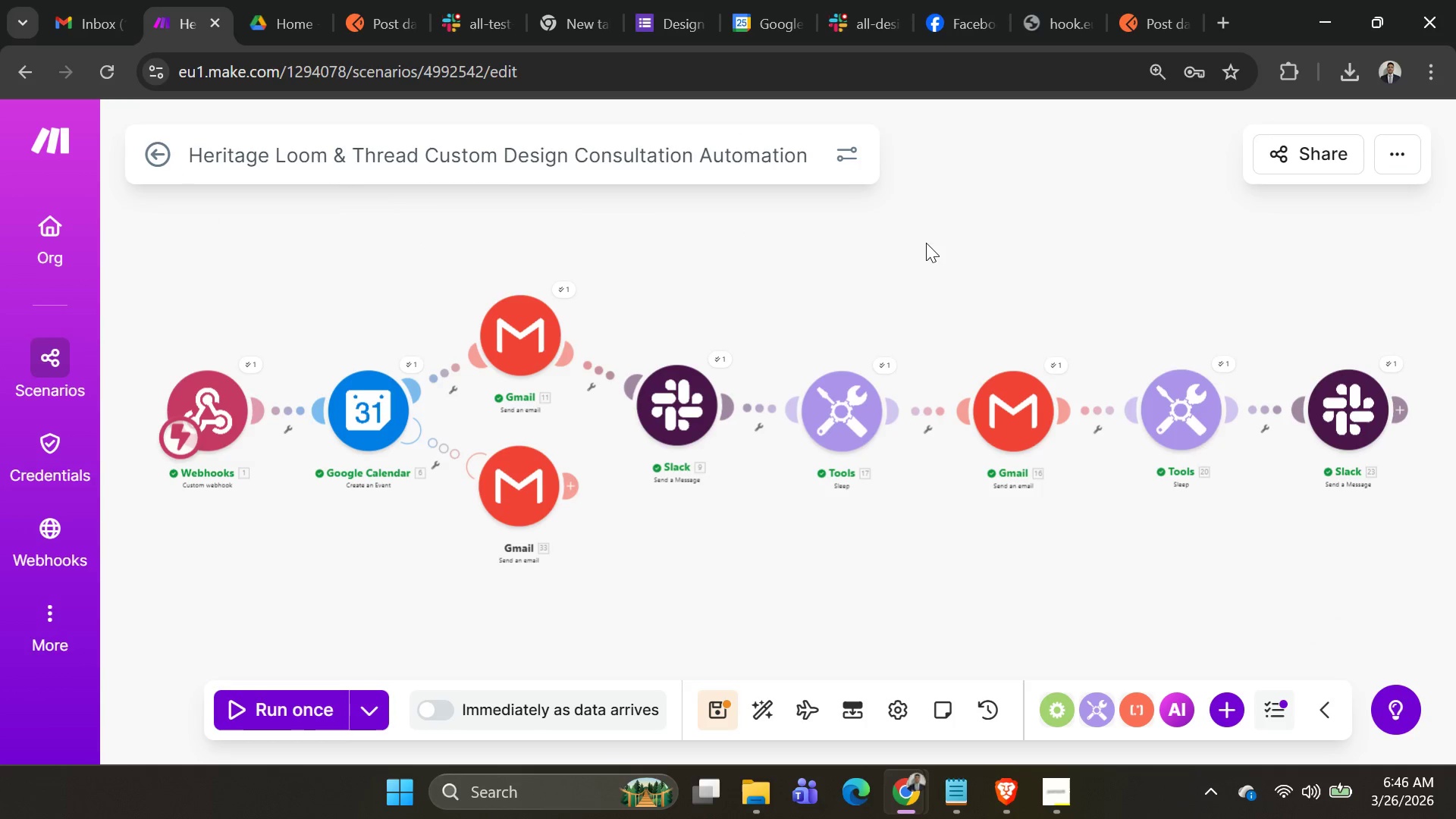 
wait(6.06)
 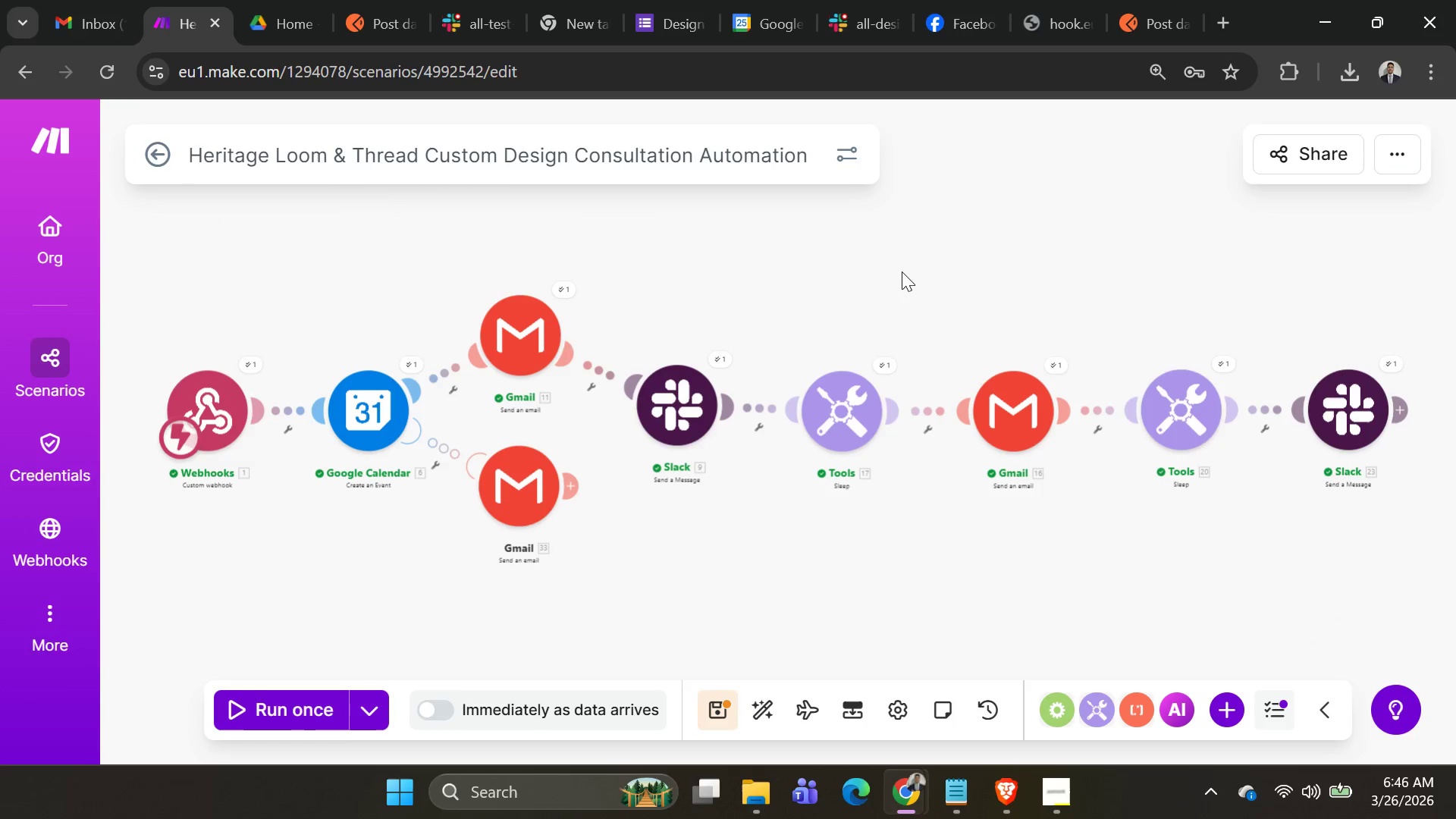 
left_click([1396, 149])
 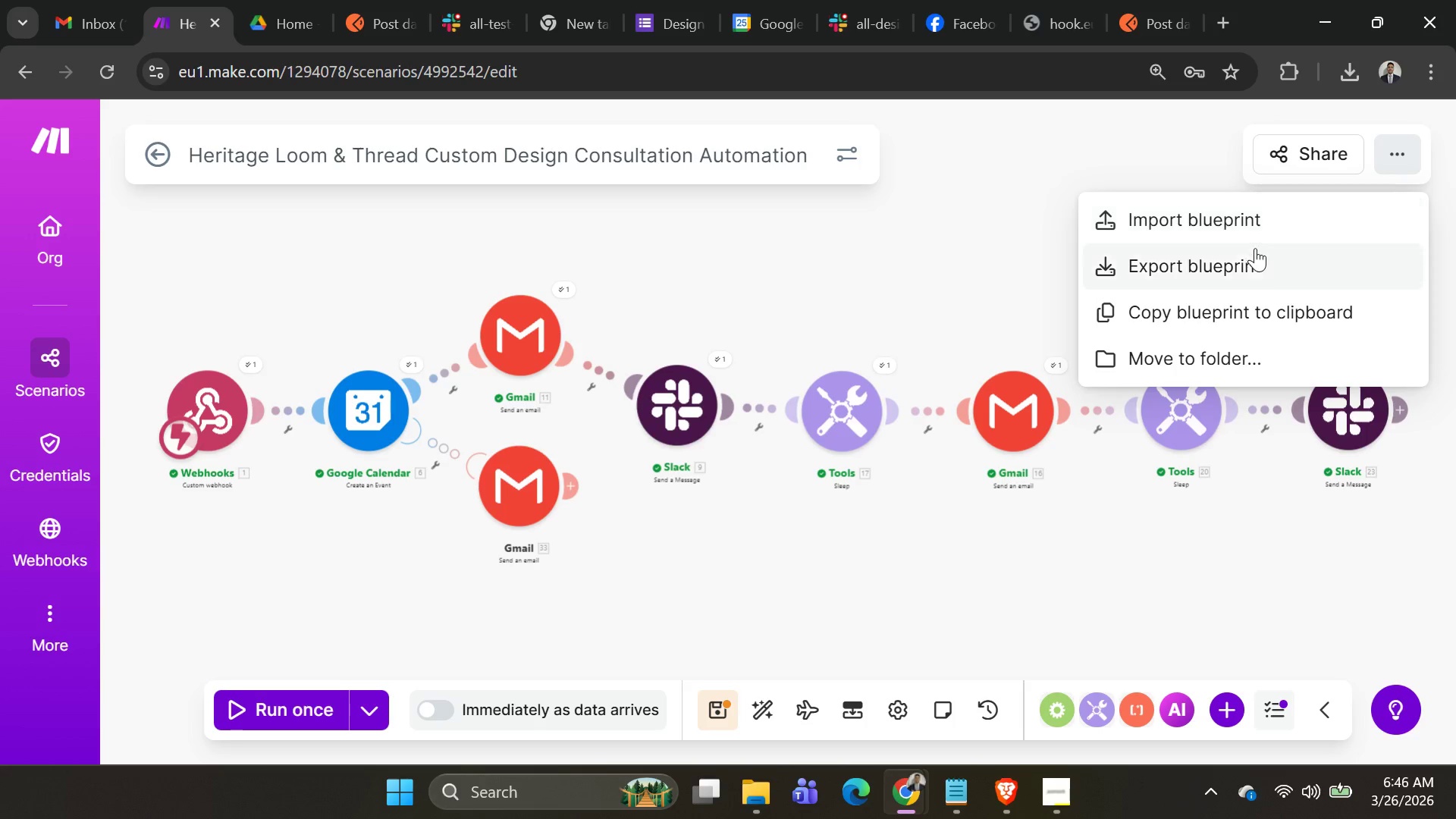 
left_click([1252, 259])
 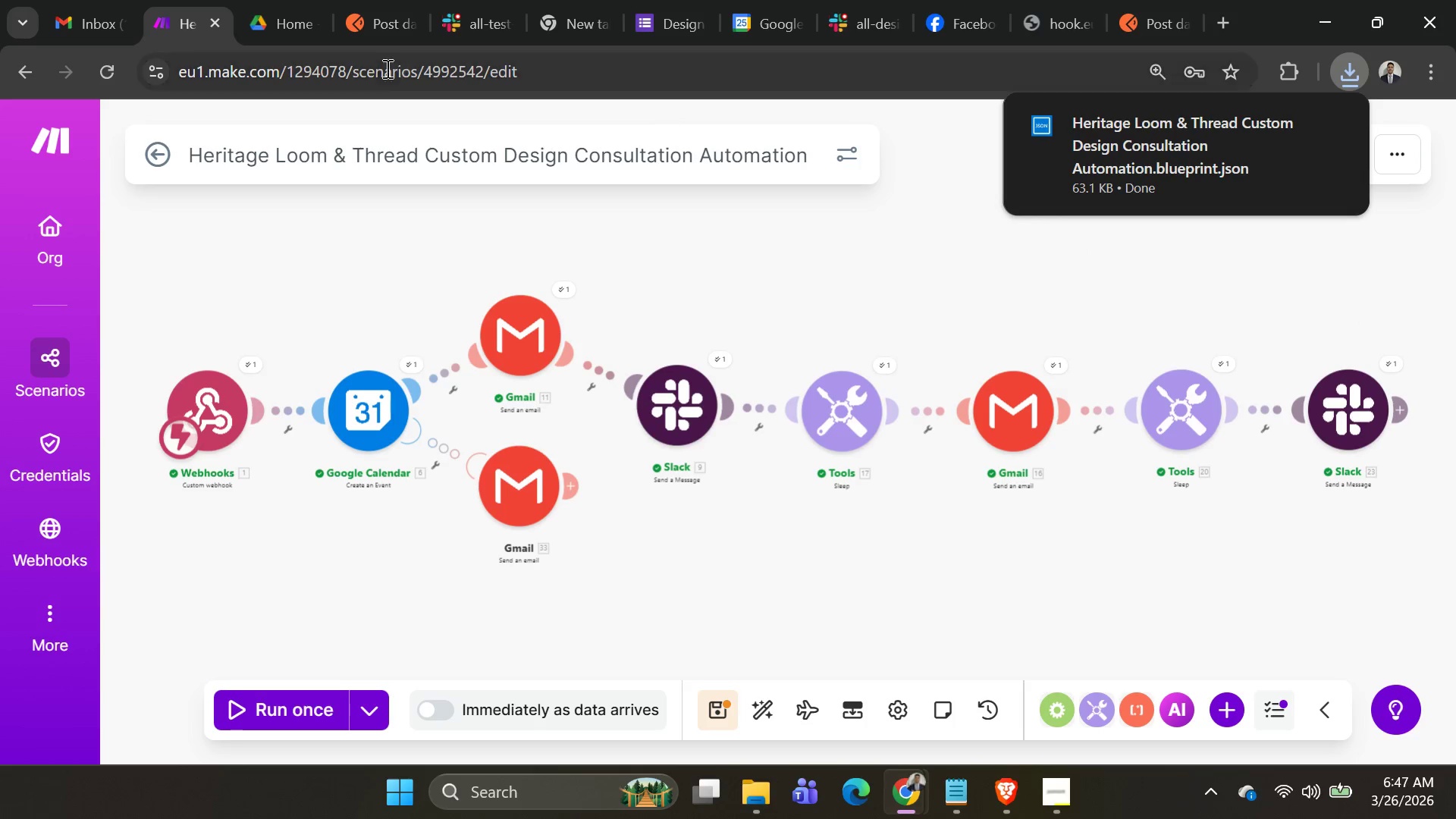 
wait(9.56)
 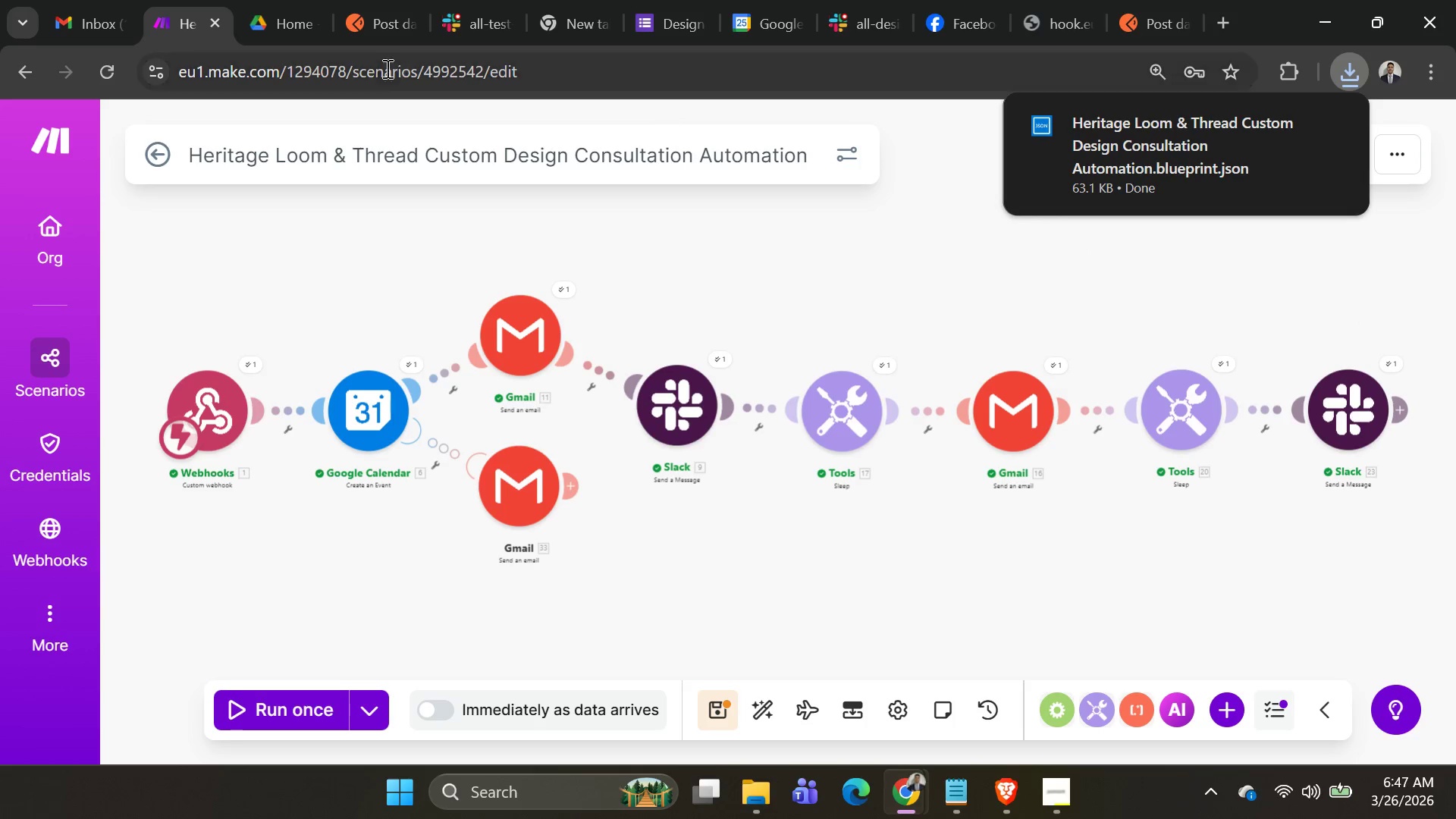 
left_click([1045, 792])